 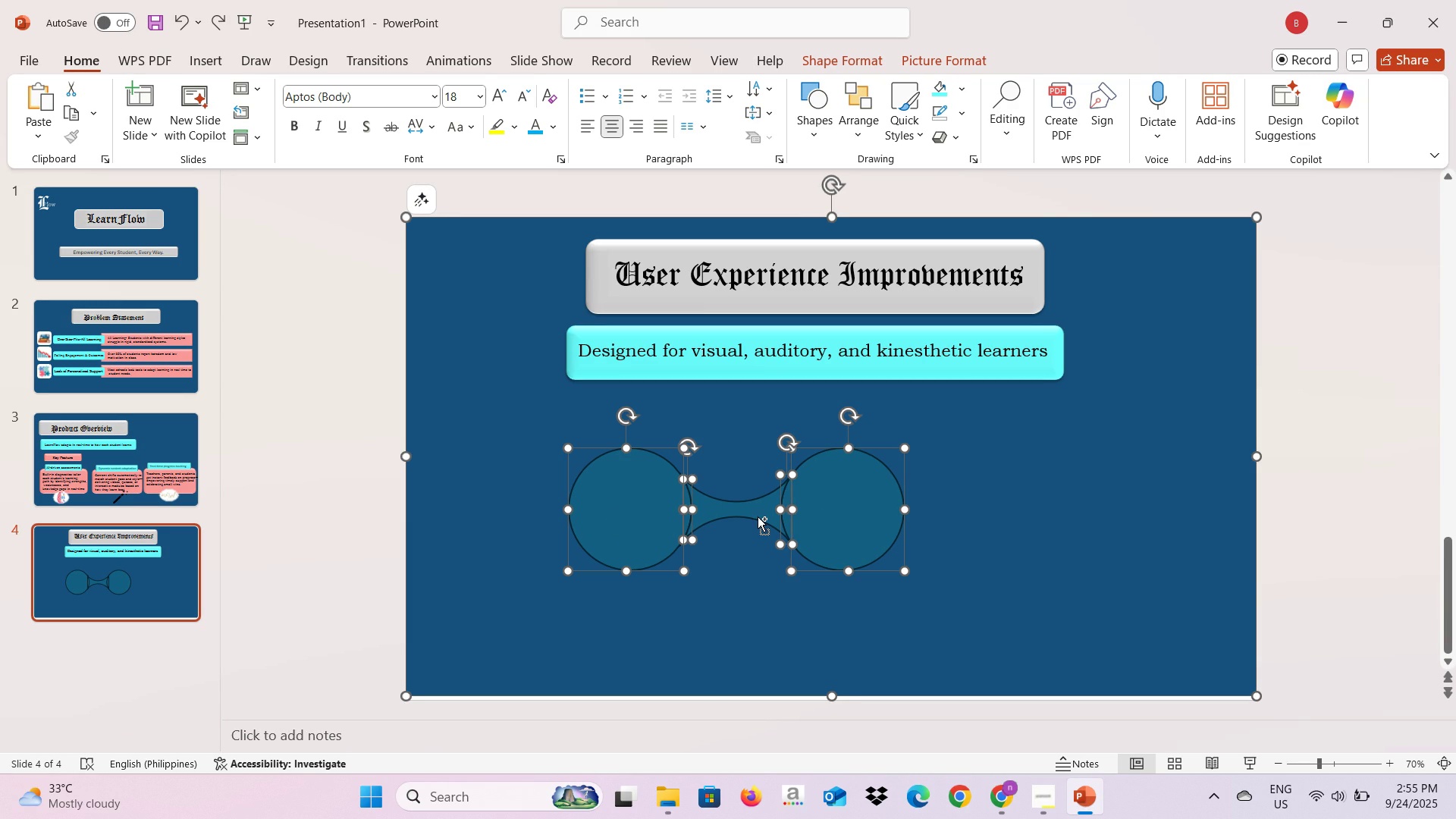 
left_click([761, 510])
 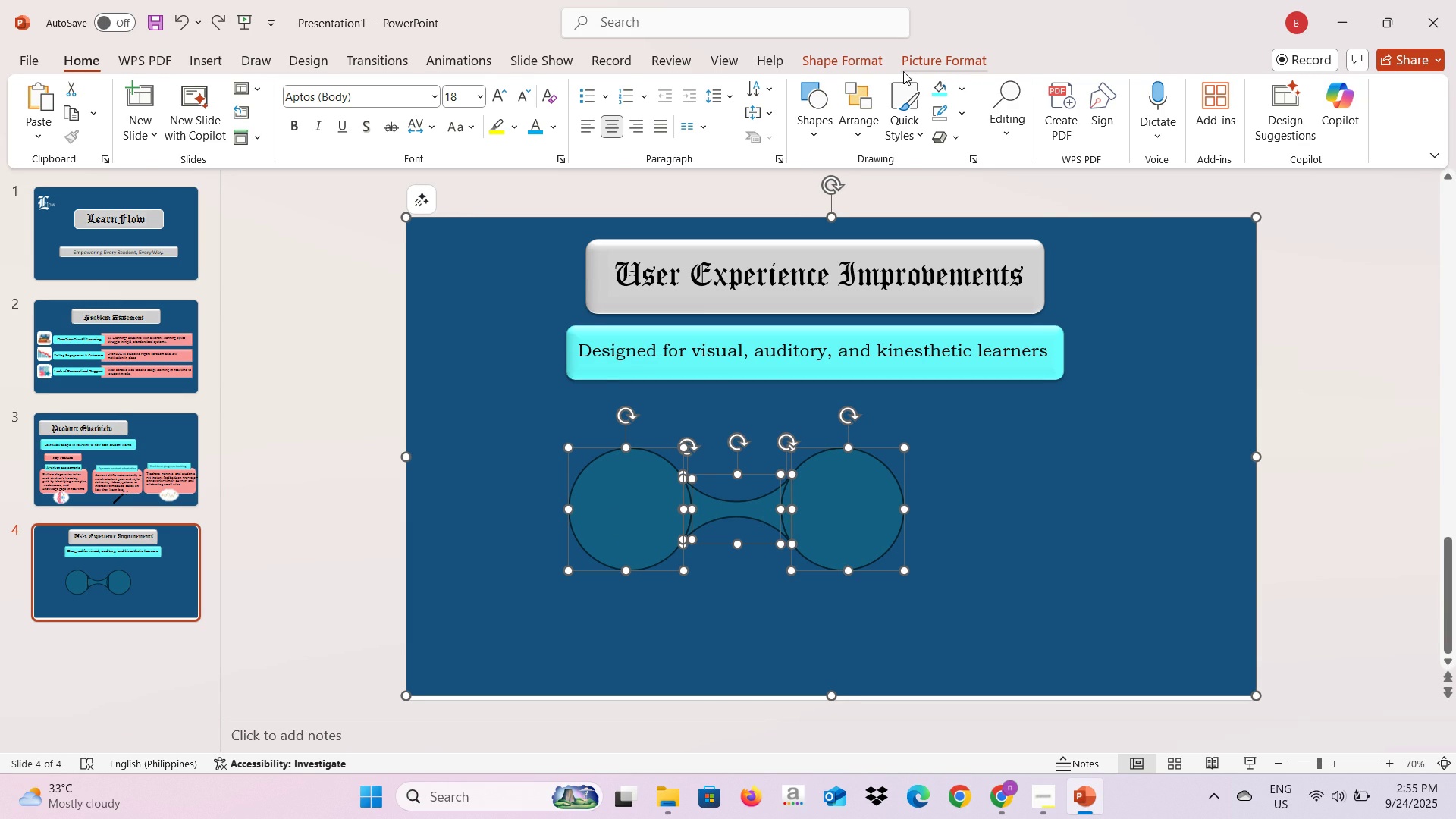 
left_click([845, 63])
 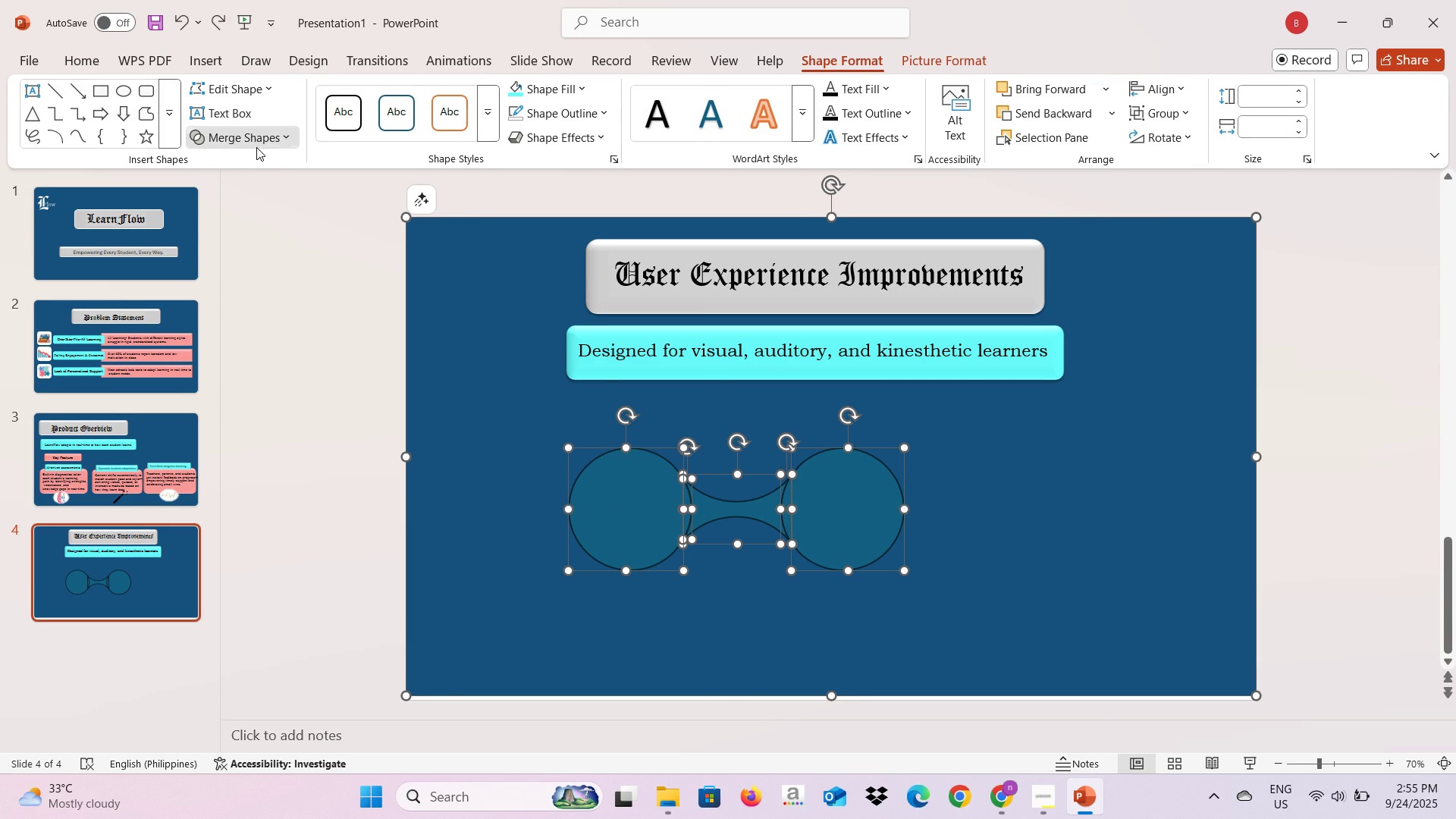 
left_click([256, 147])
 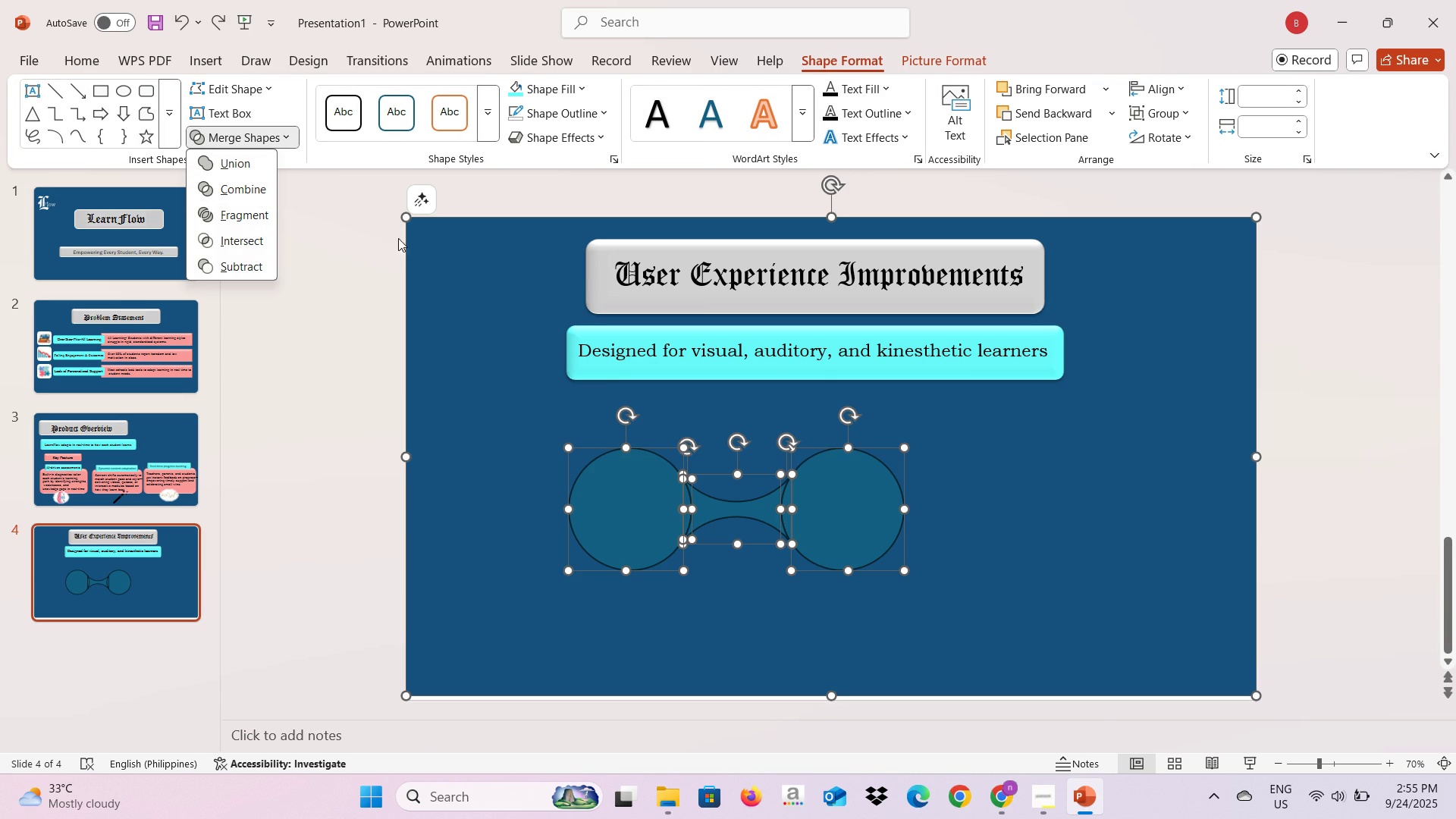 
wait(6.62)
 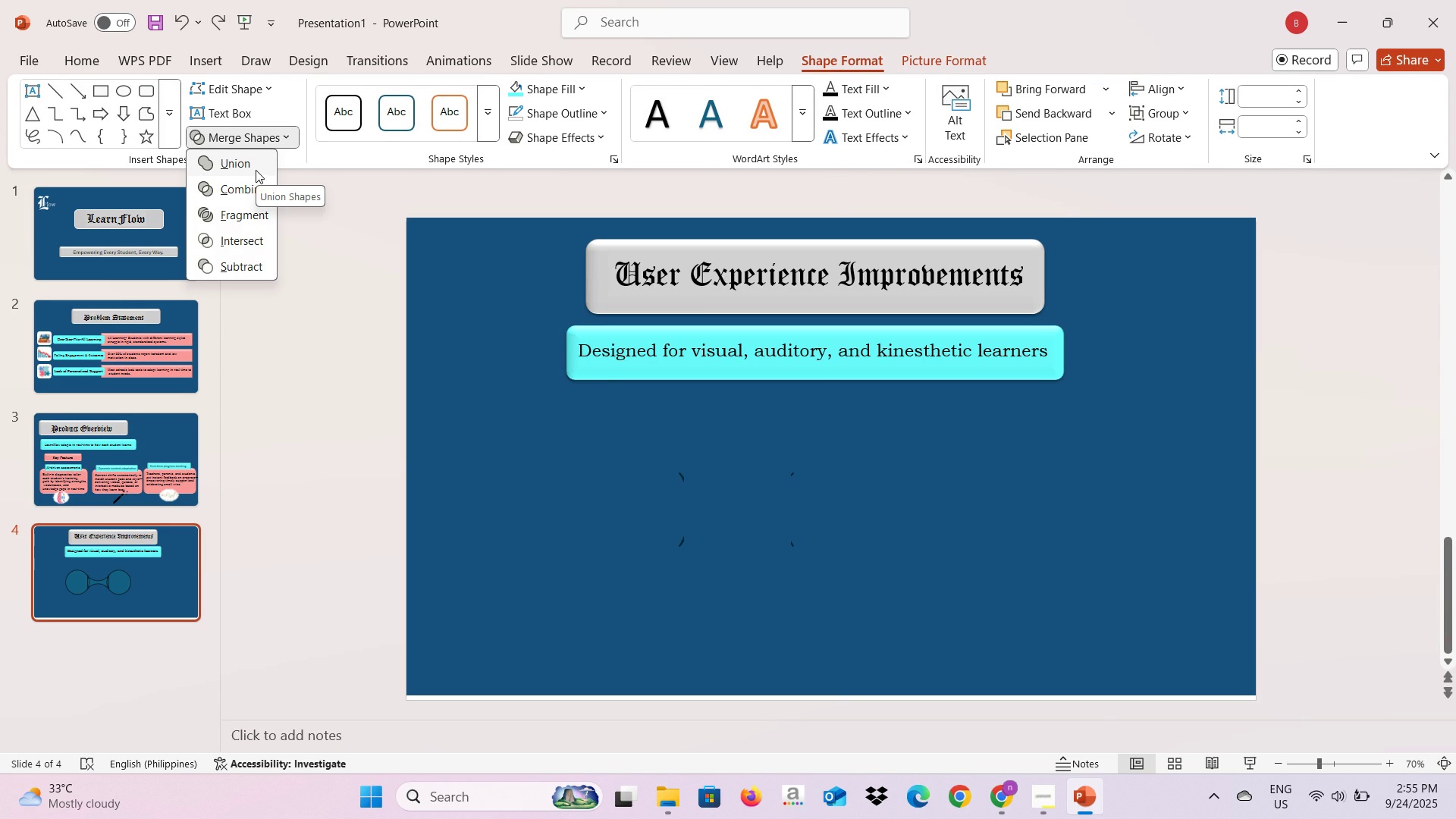 
left_click([256, 169])